 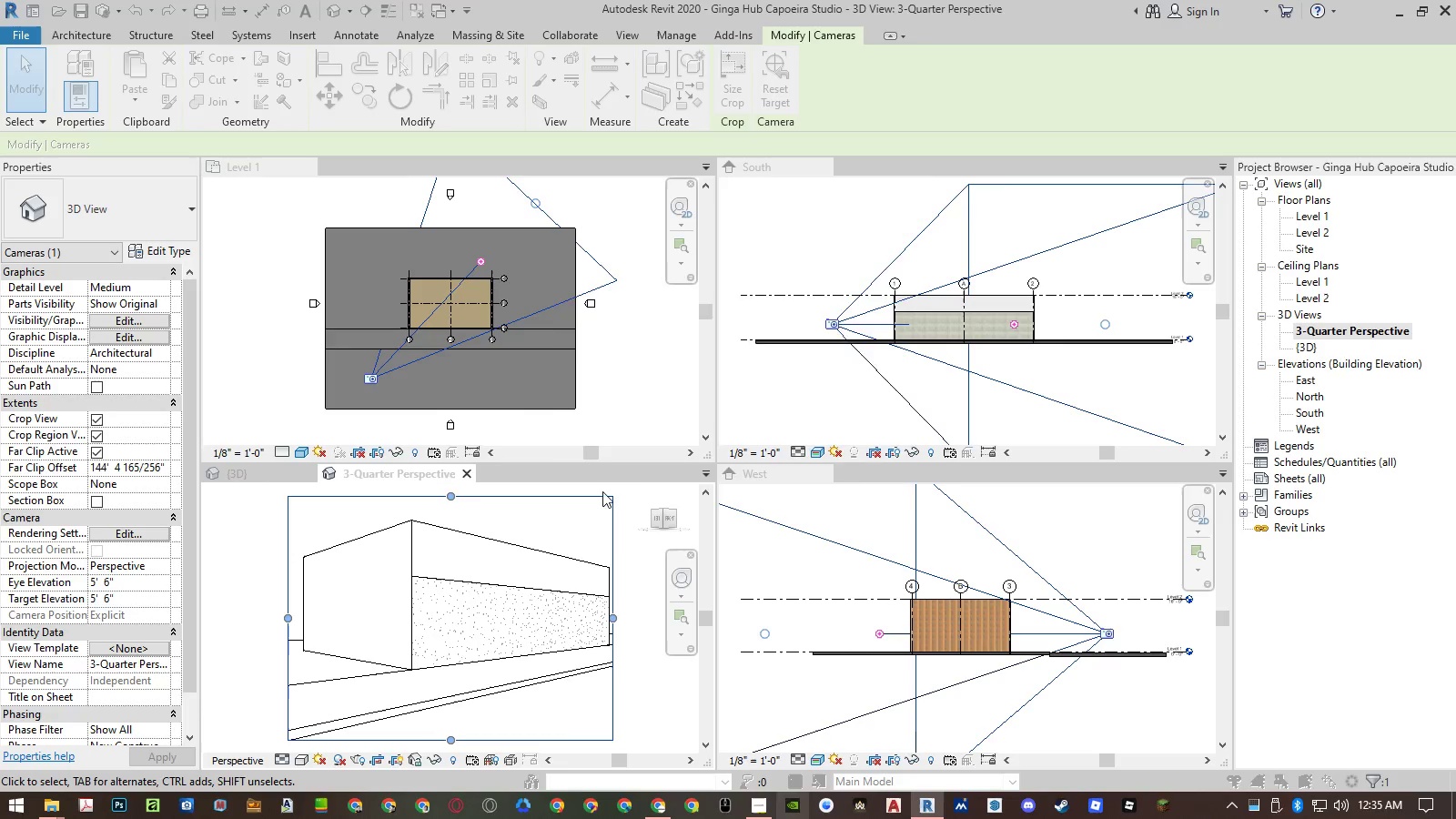 
key(Numpad8)
 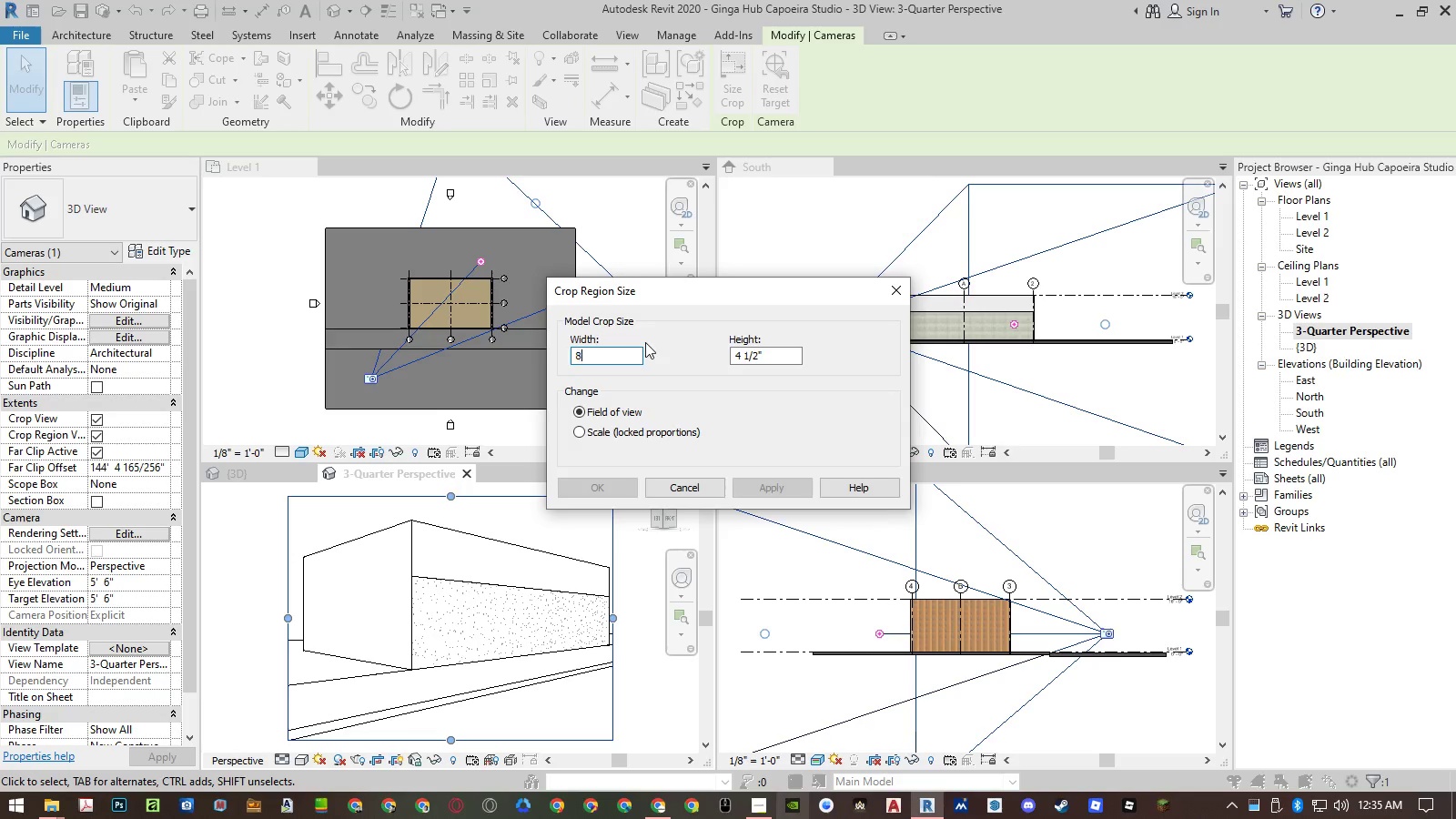 
key(NumpadEnter)
 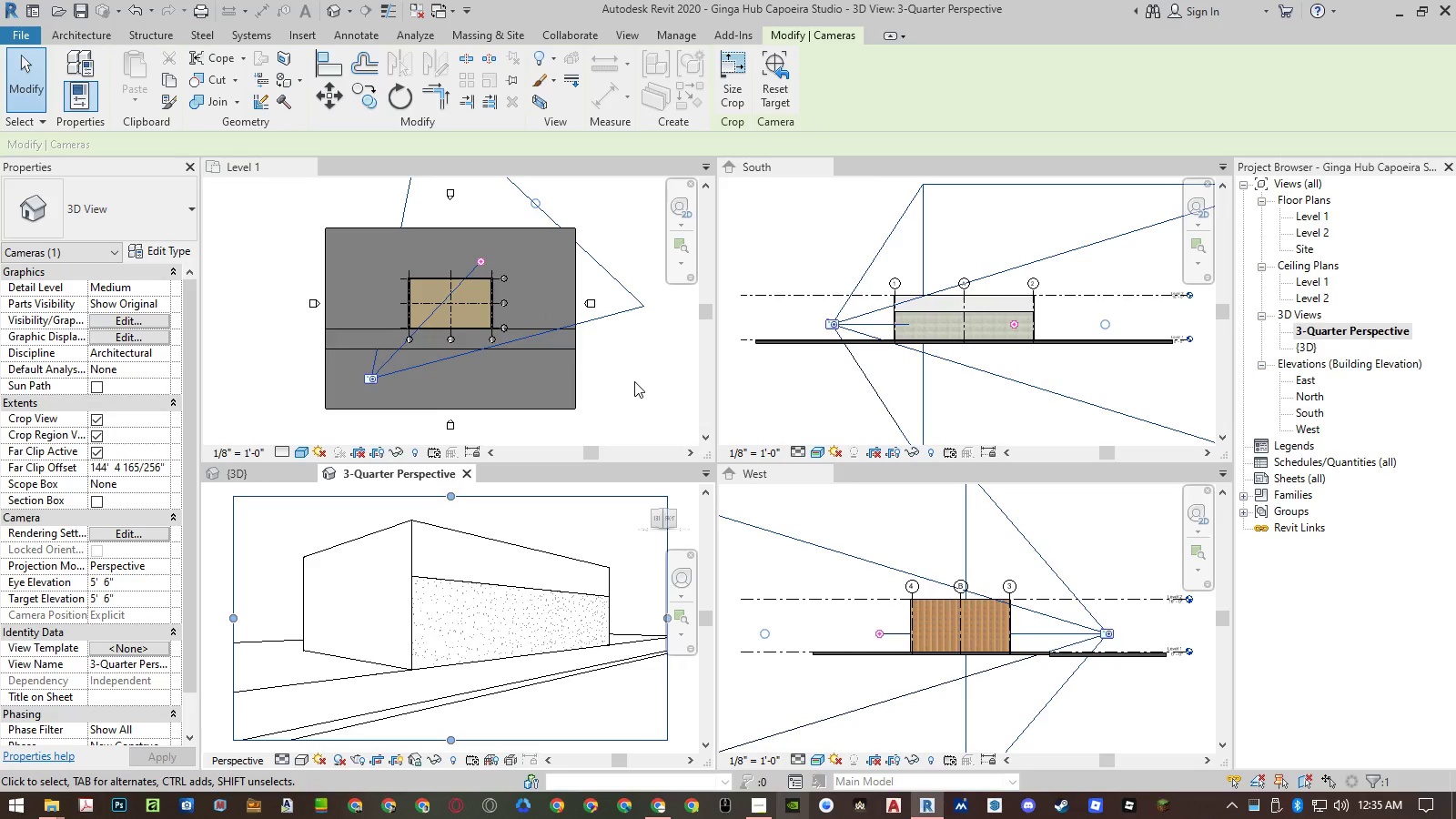 
left_click([214, 561])
 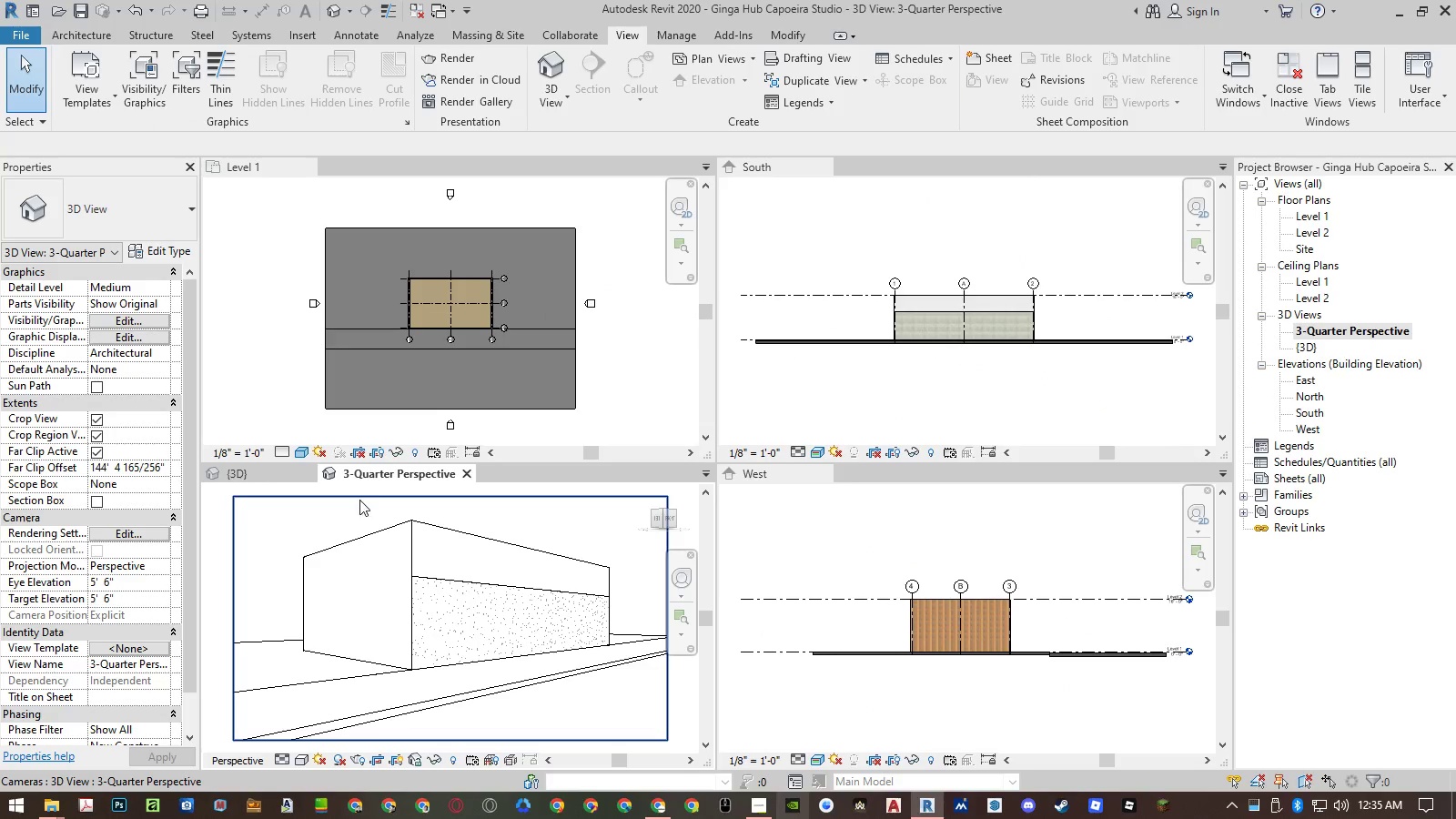 
left_click([359, 498])
 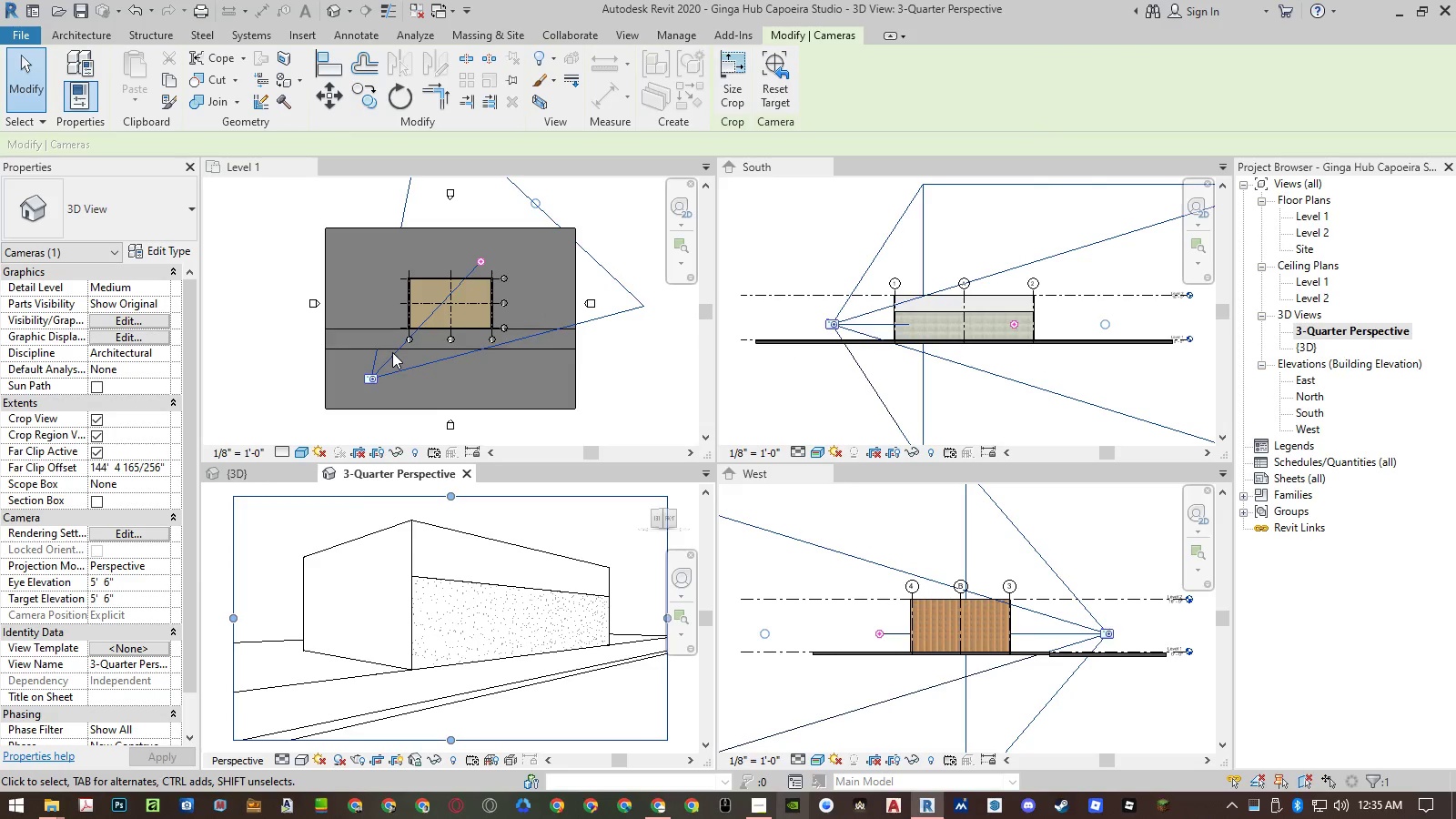 
left_click([392, 353])
 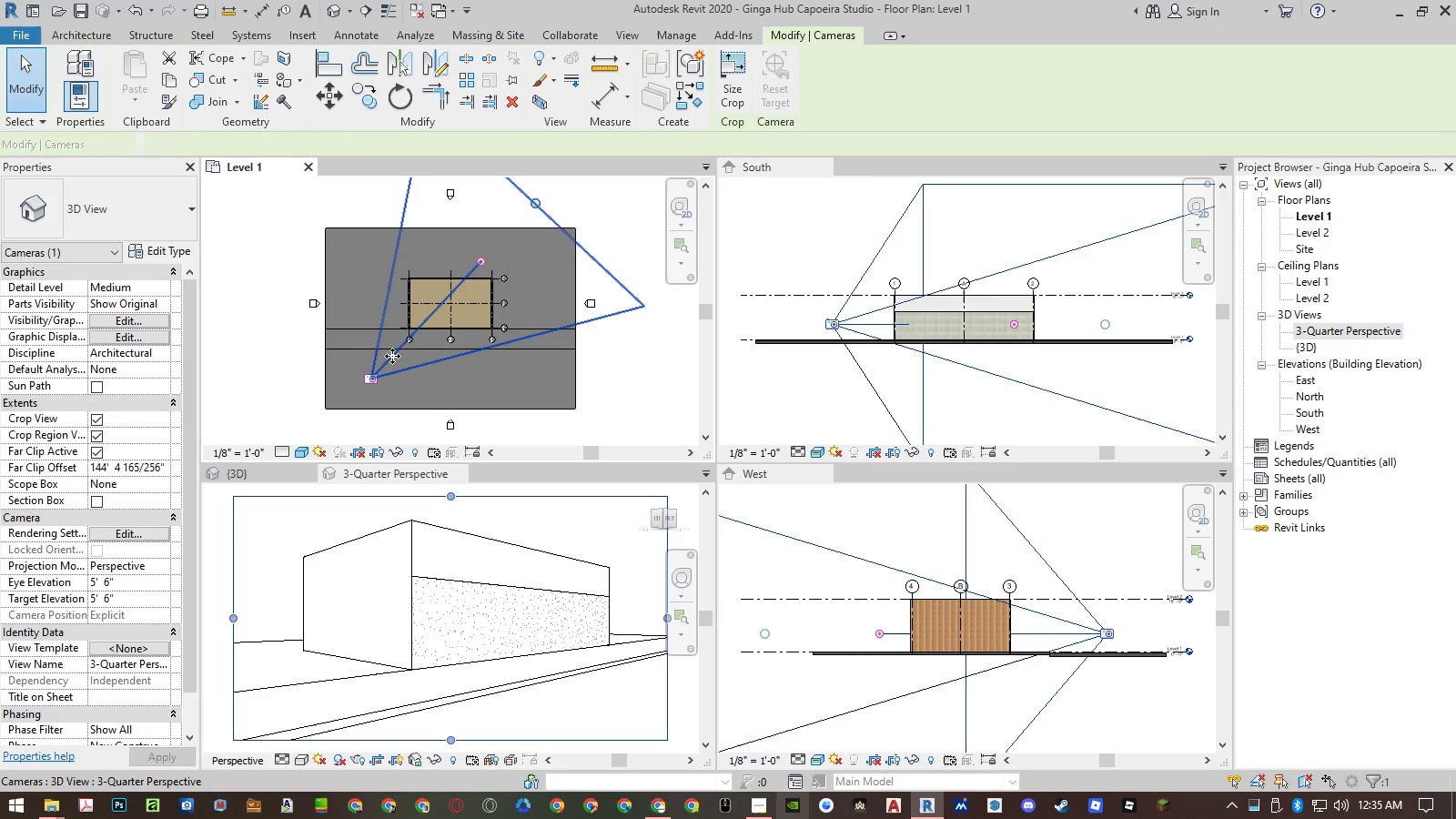 
left_click_drag(start_coordinate=[392, 356], to_coordinate=[399, 346])
 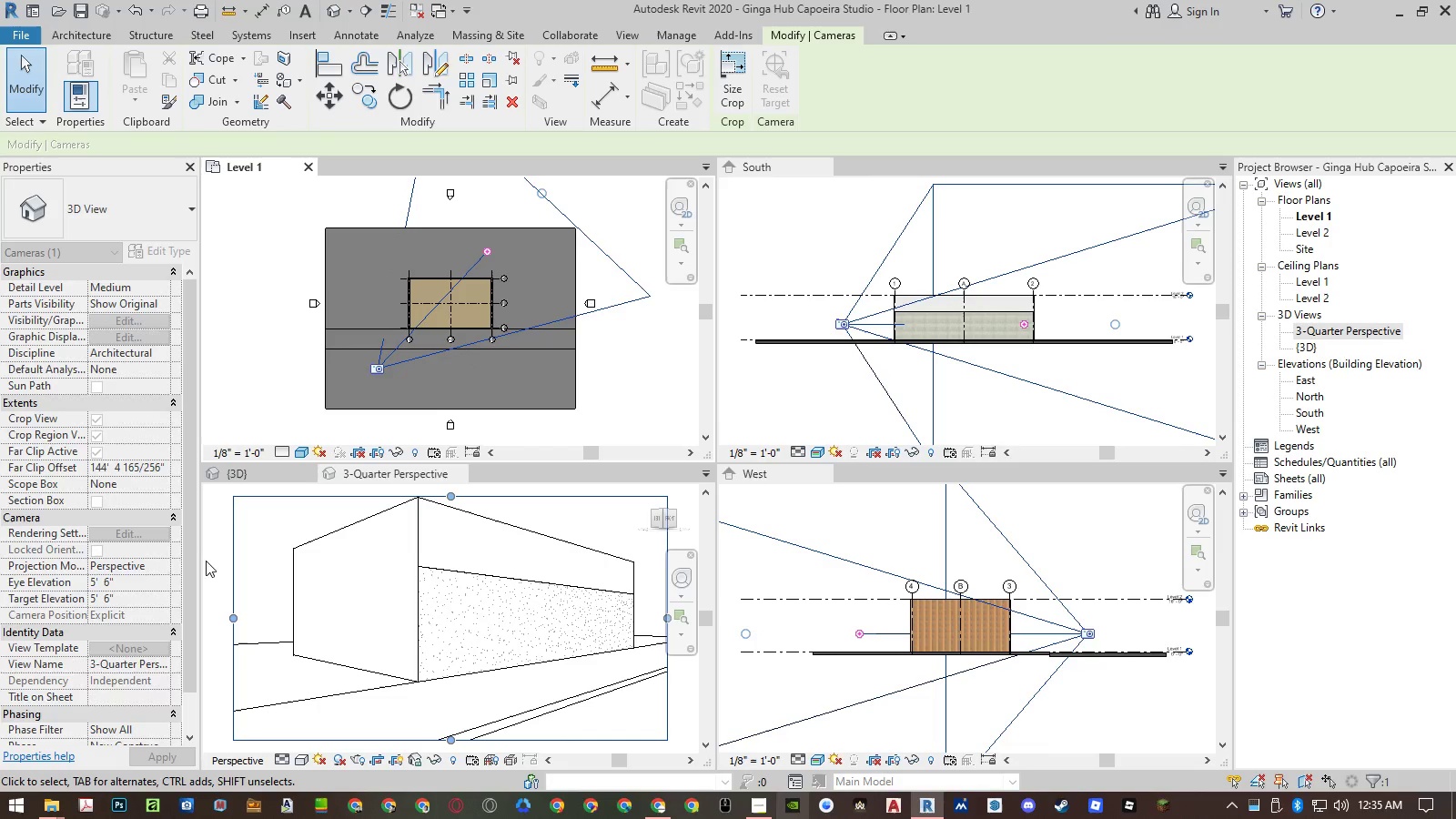 
left_click([214, 553])
 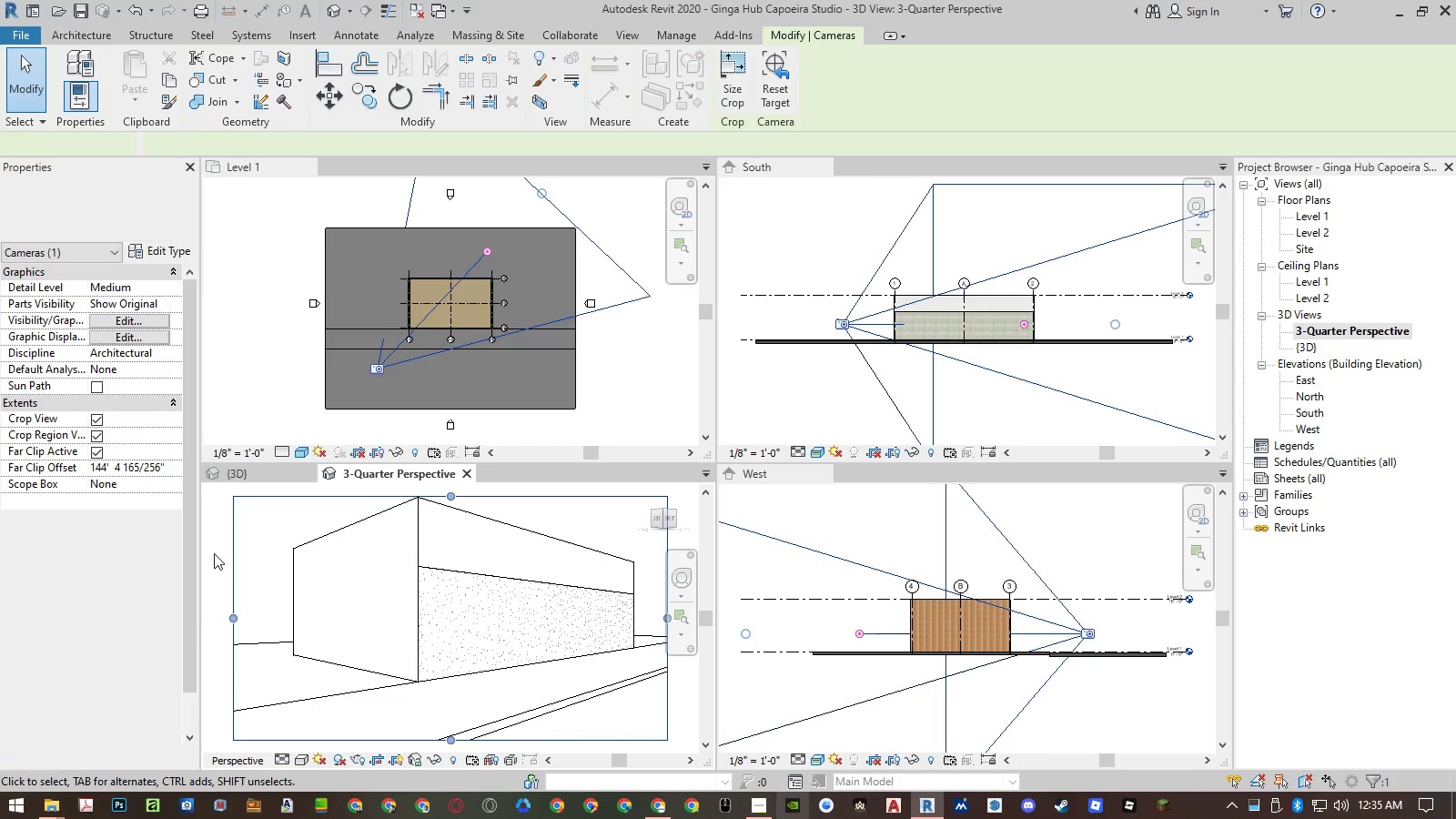 
type(rr)
 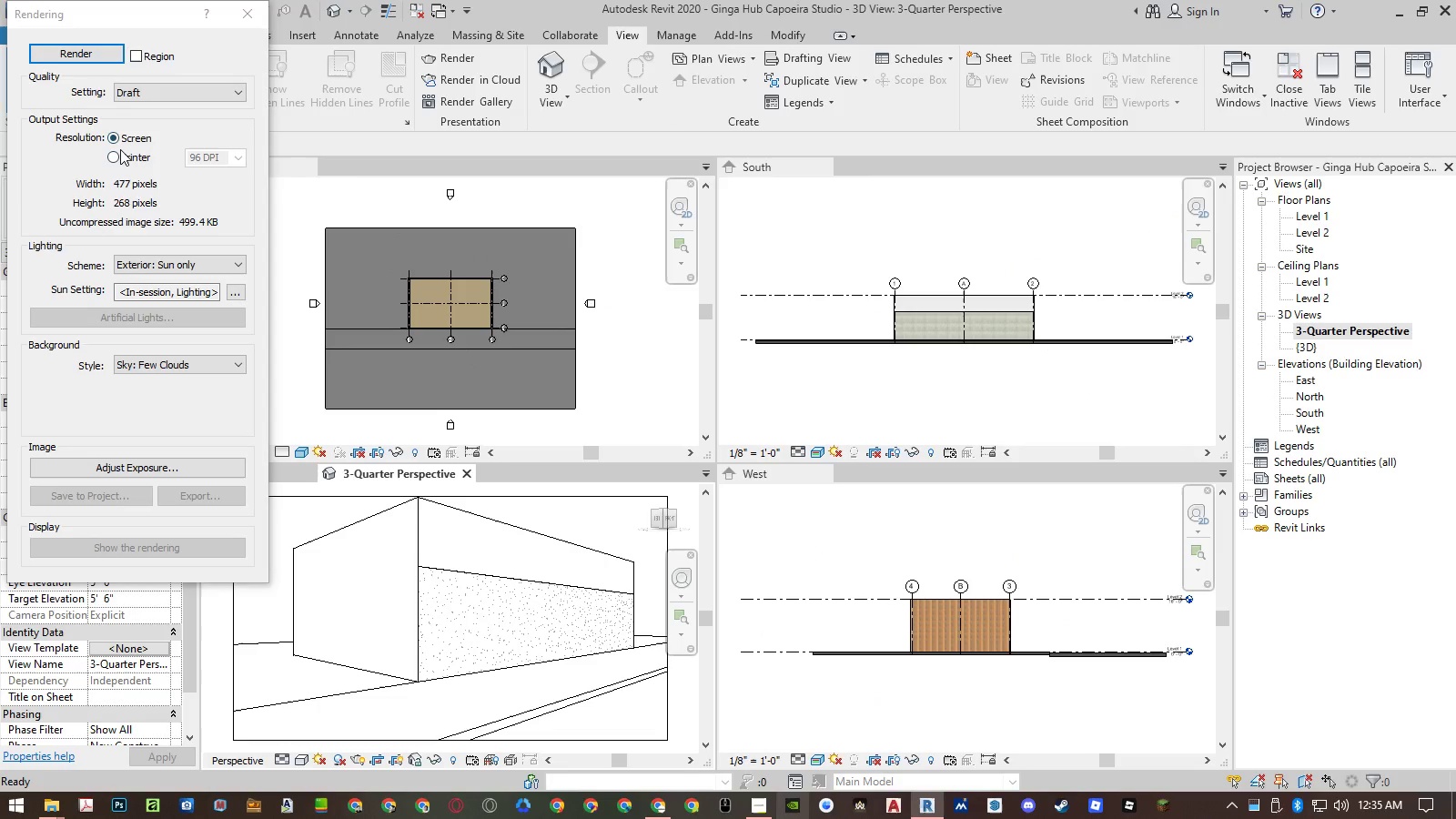 
double_click([122, 156])
 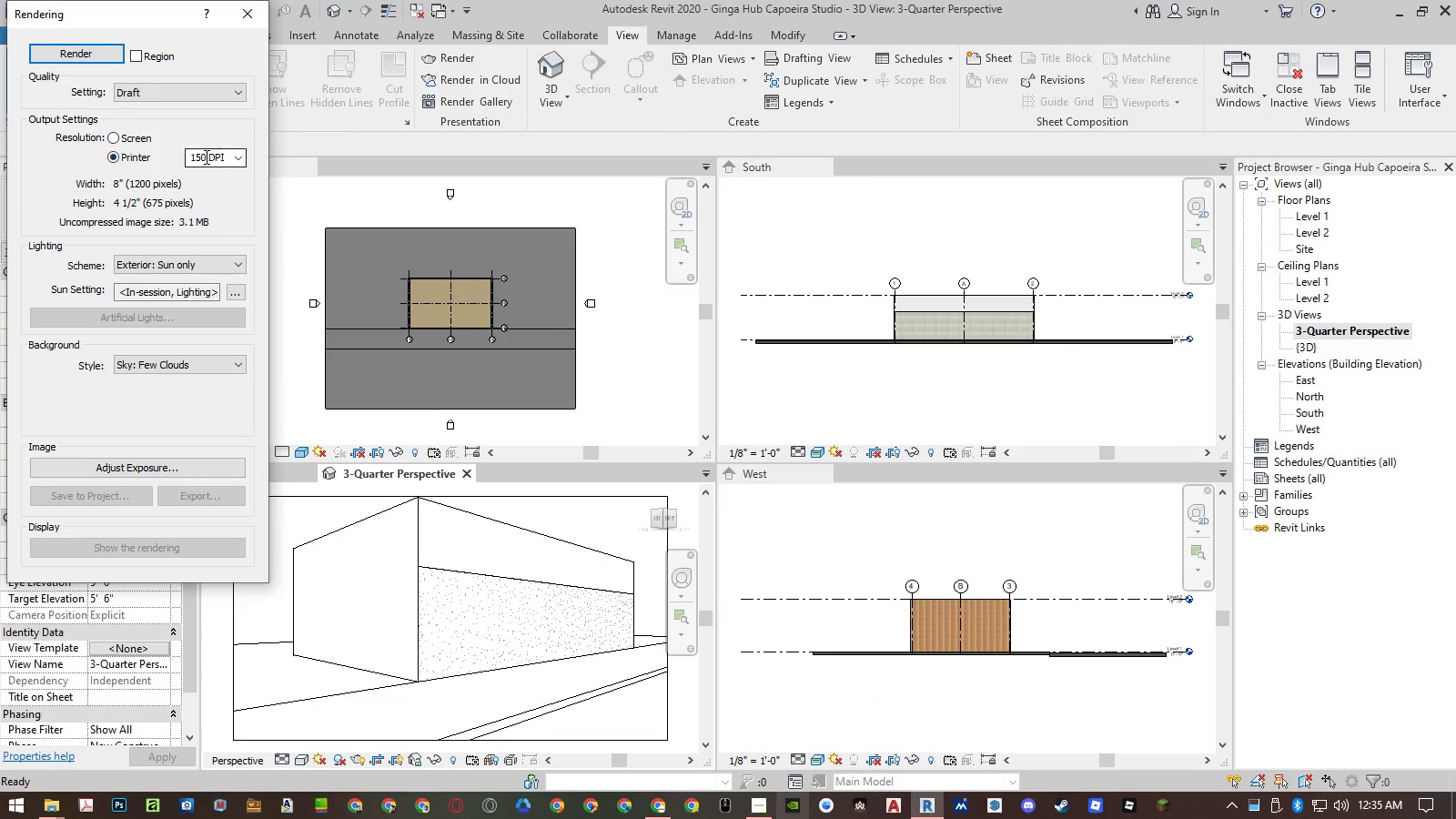 
left_click([201, 156])
 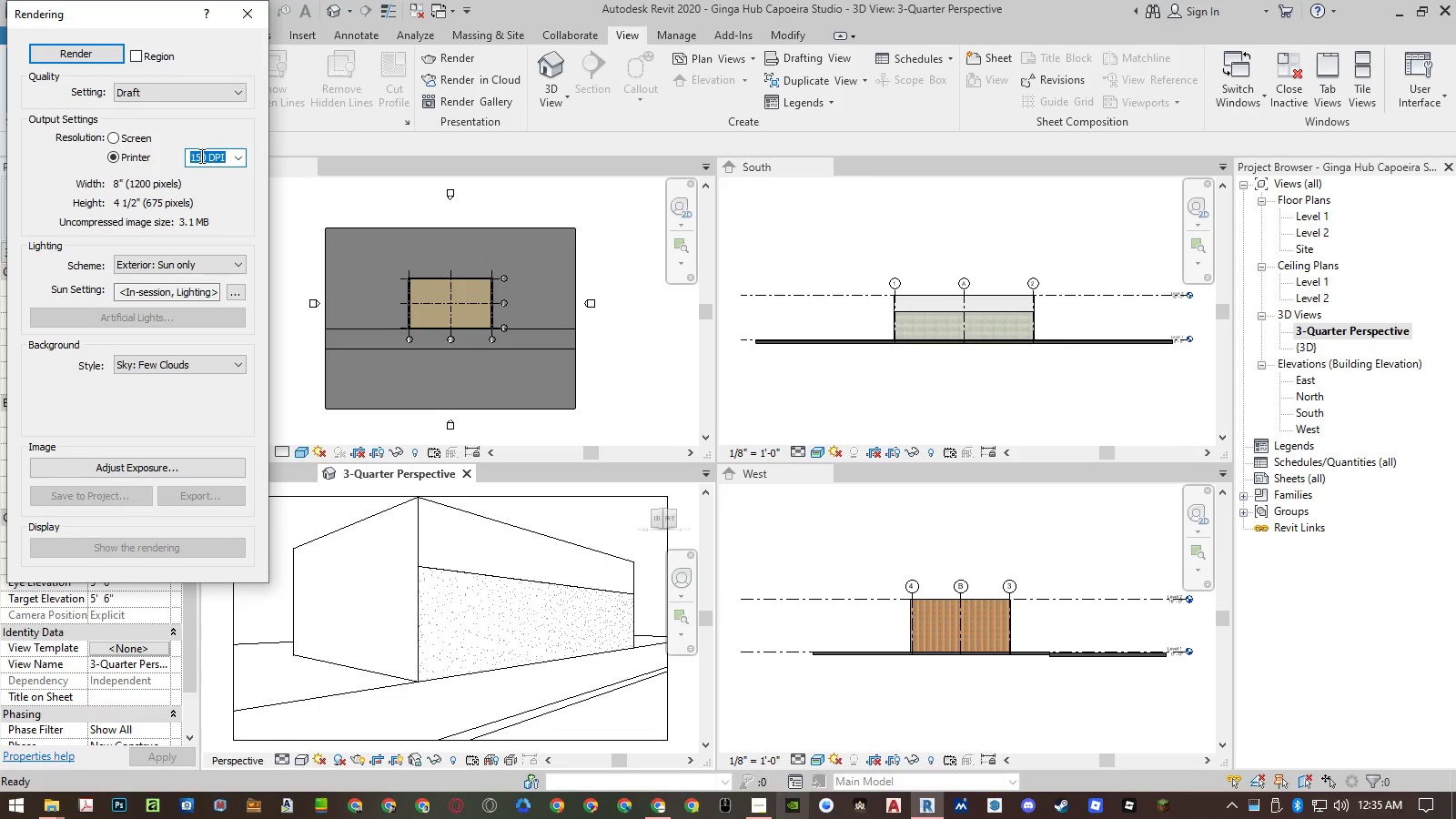 
left_click([200, 156])
 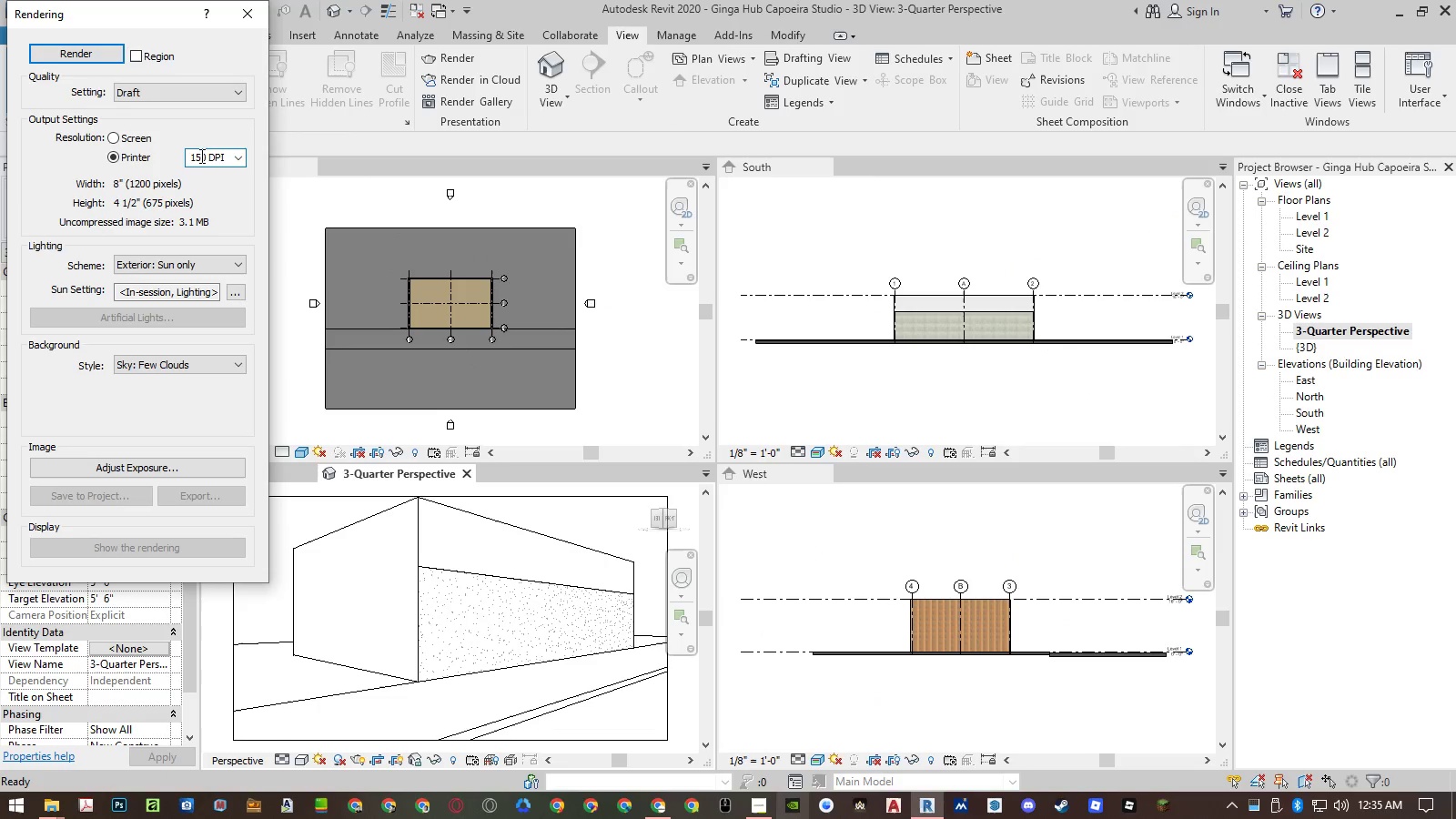 
left_click_drag(start_coordinate=[200, 156], to_coordinate=[180, 160])
 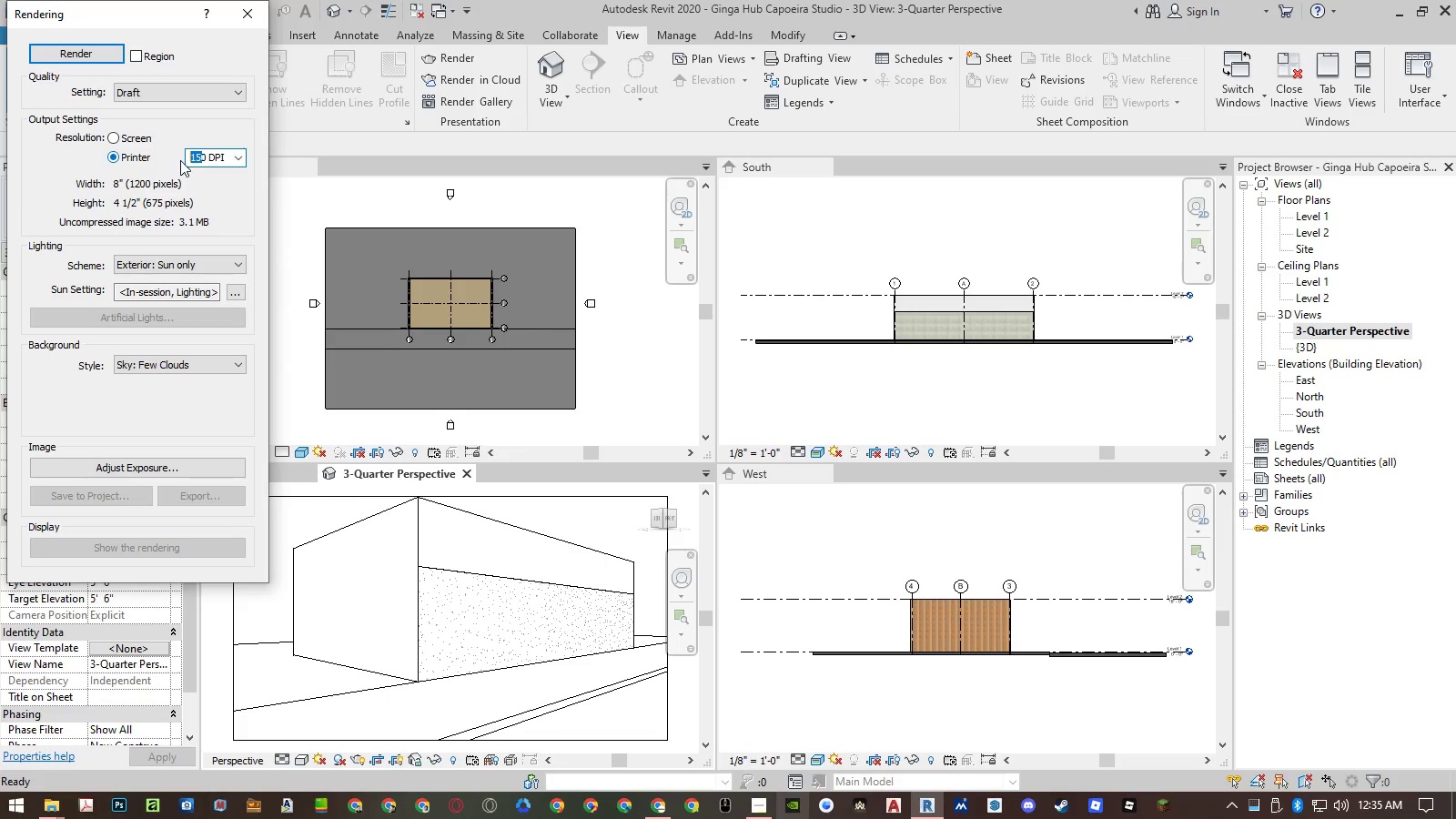 
key(Numpad2)
 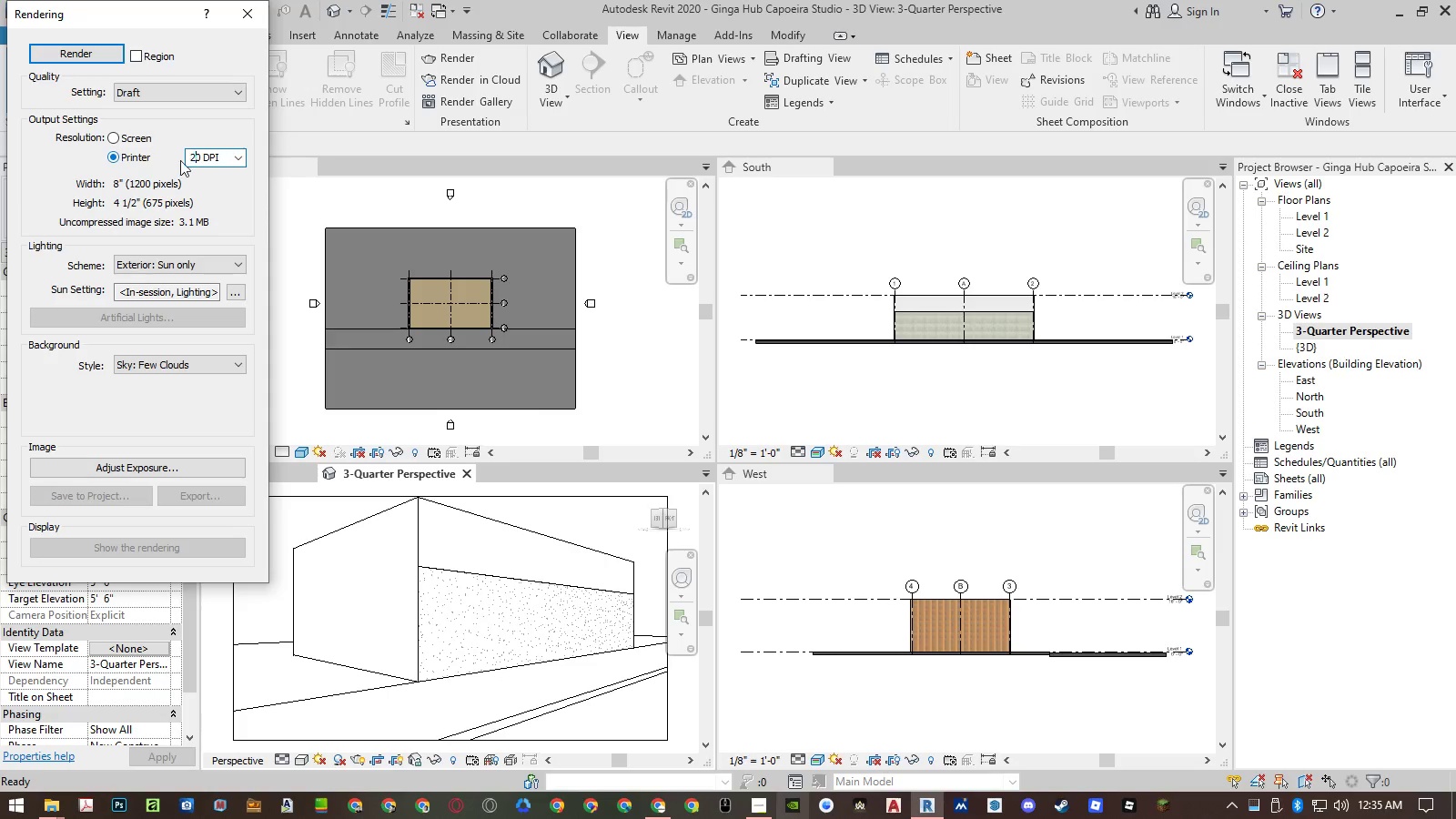 
key(Numpad4)
 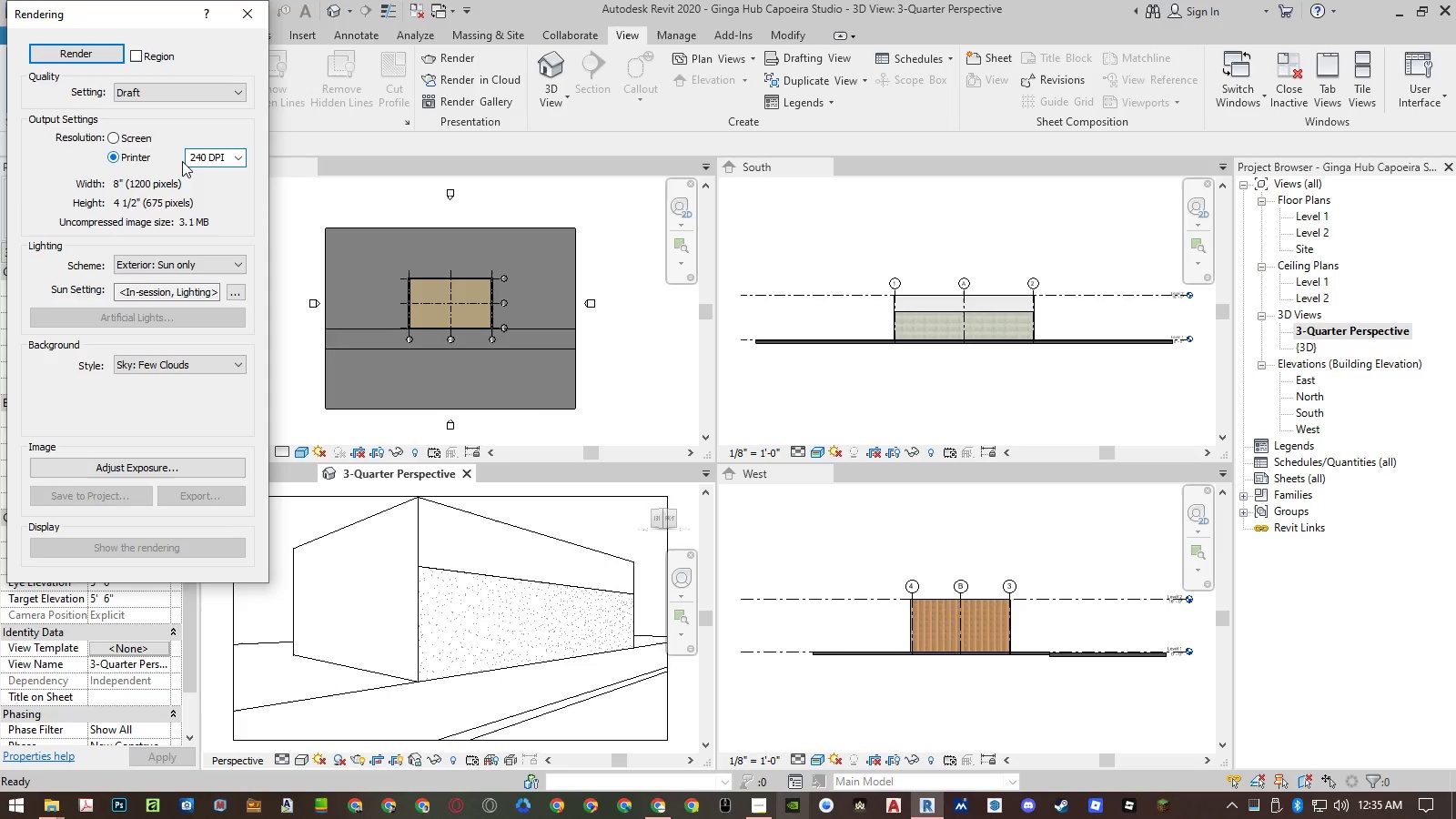 
key(NumpadEnter)
 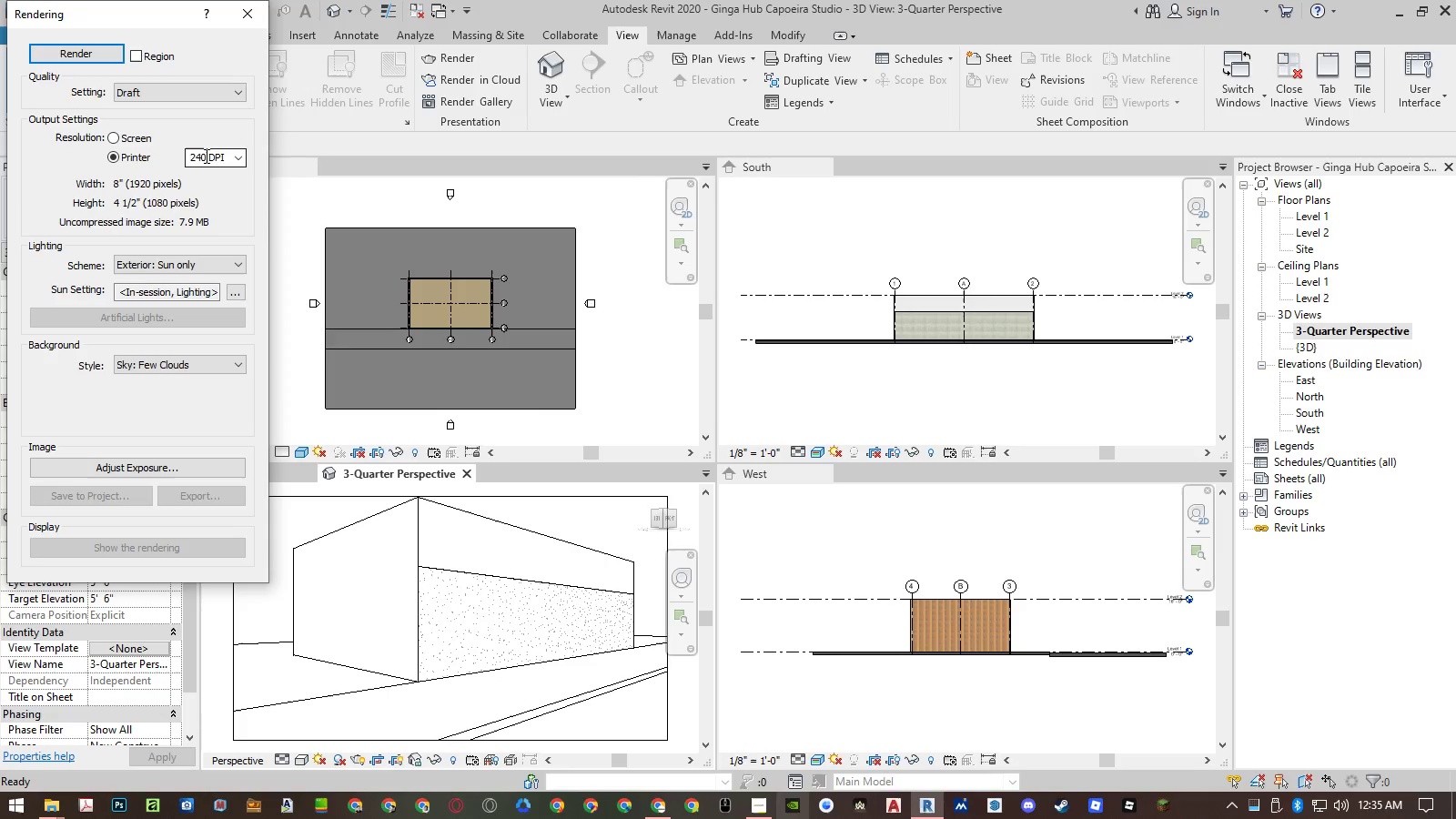 
left_click([206, 156])
 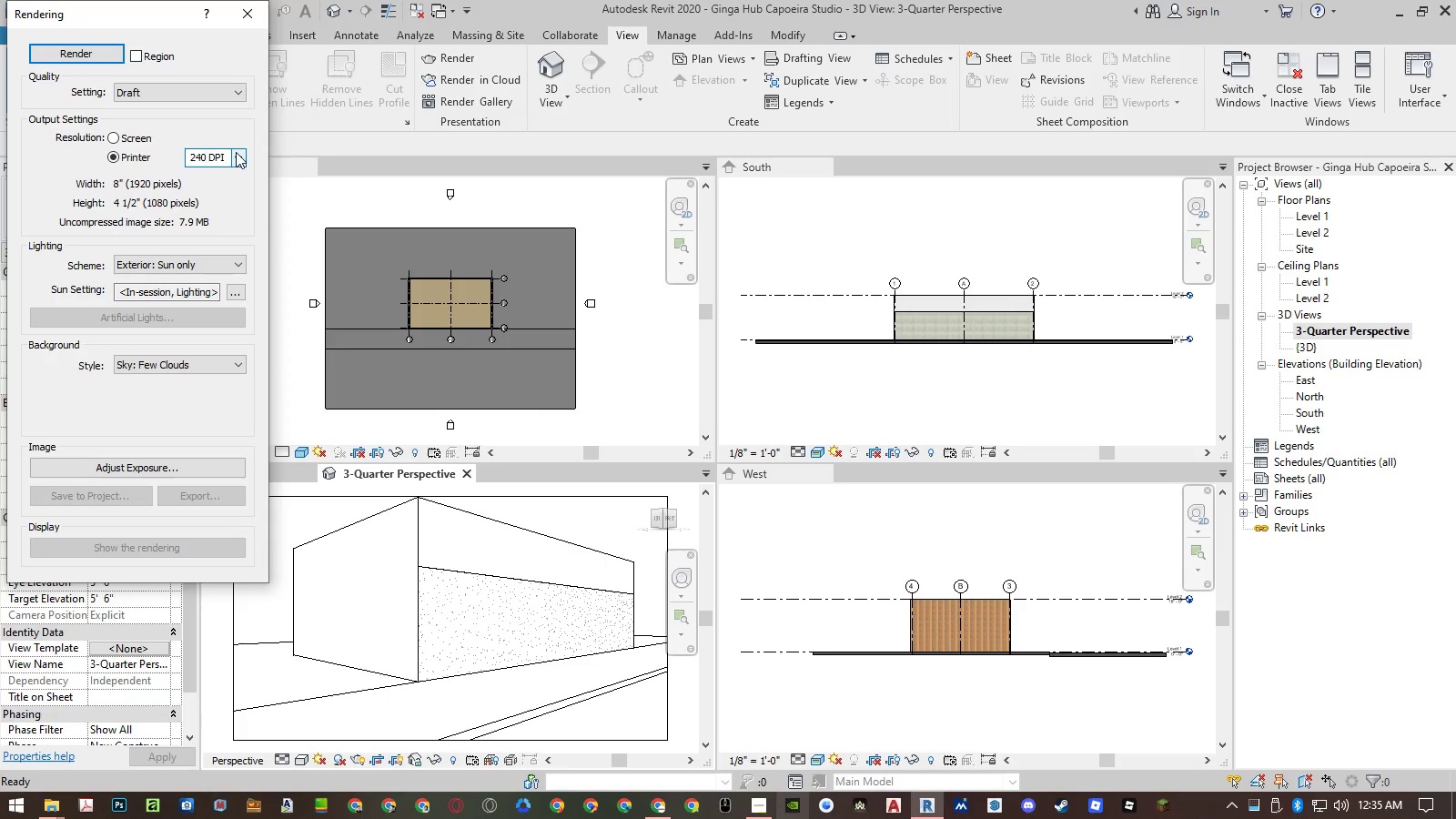 
key(Backspace)
 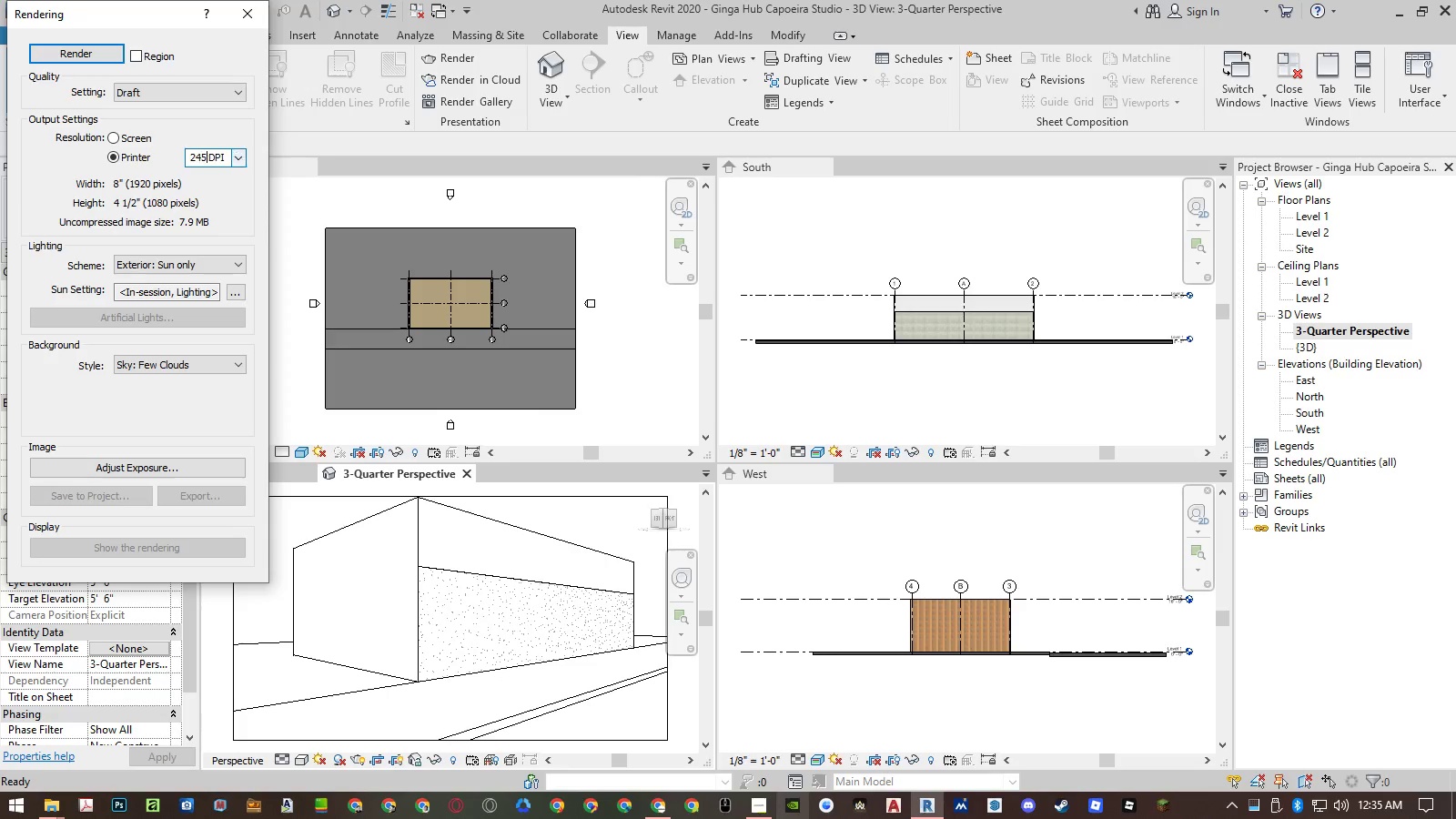 
key(Numpad5)
 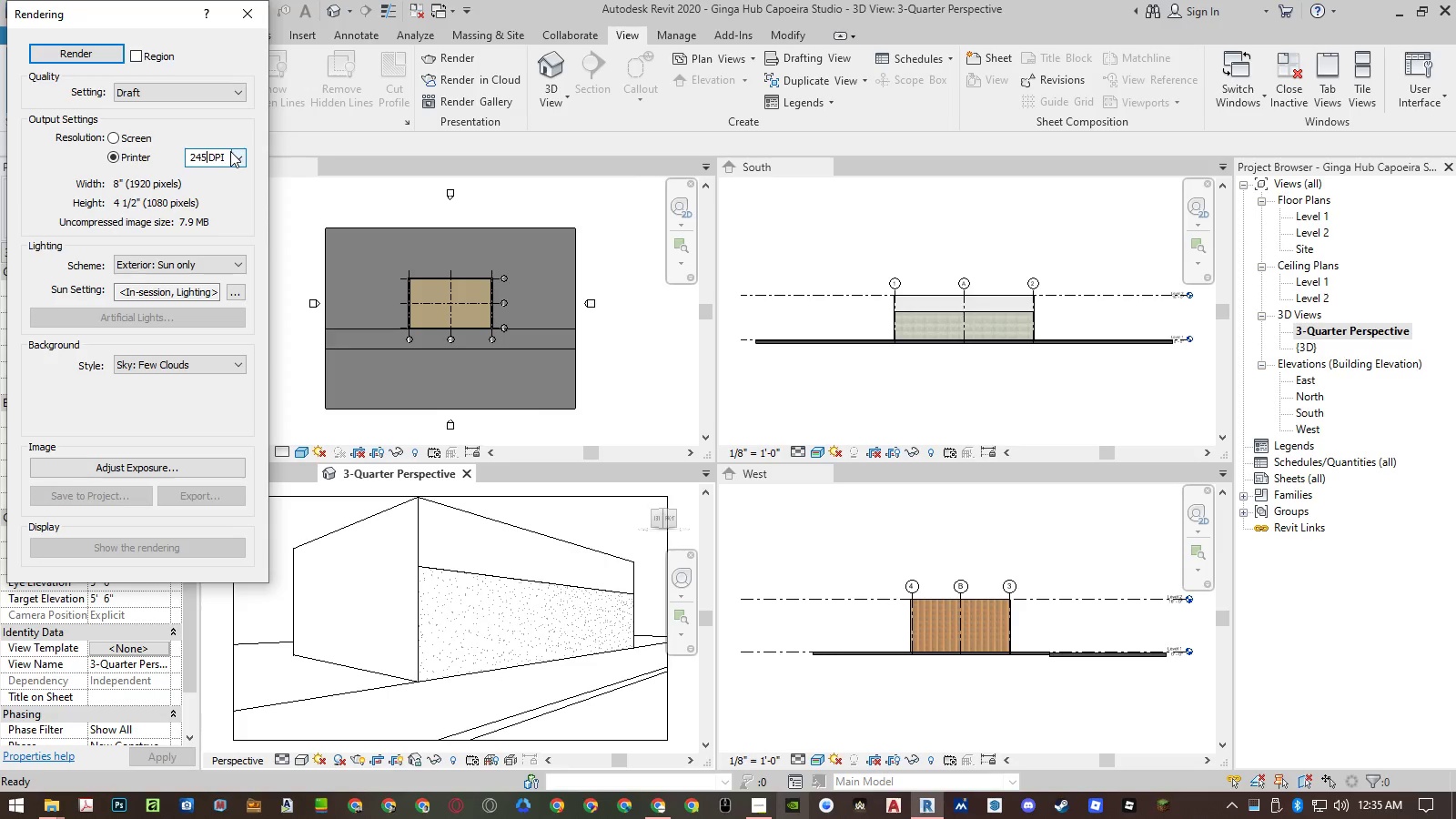 
key(NumpadEnter)
 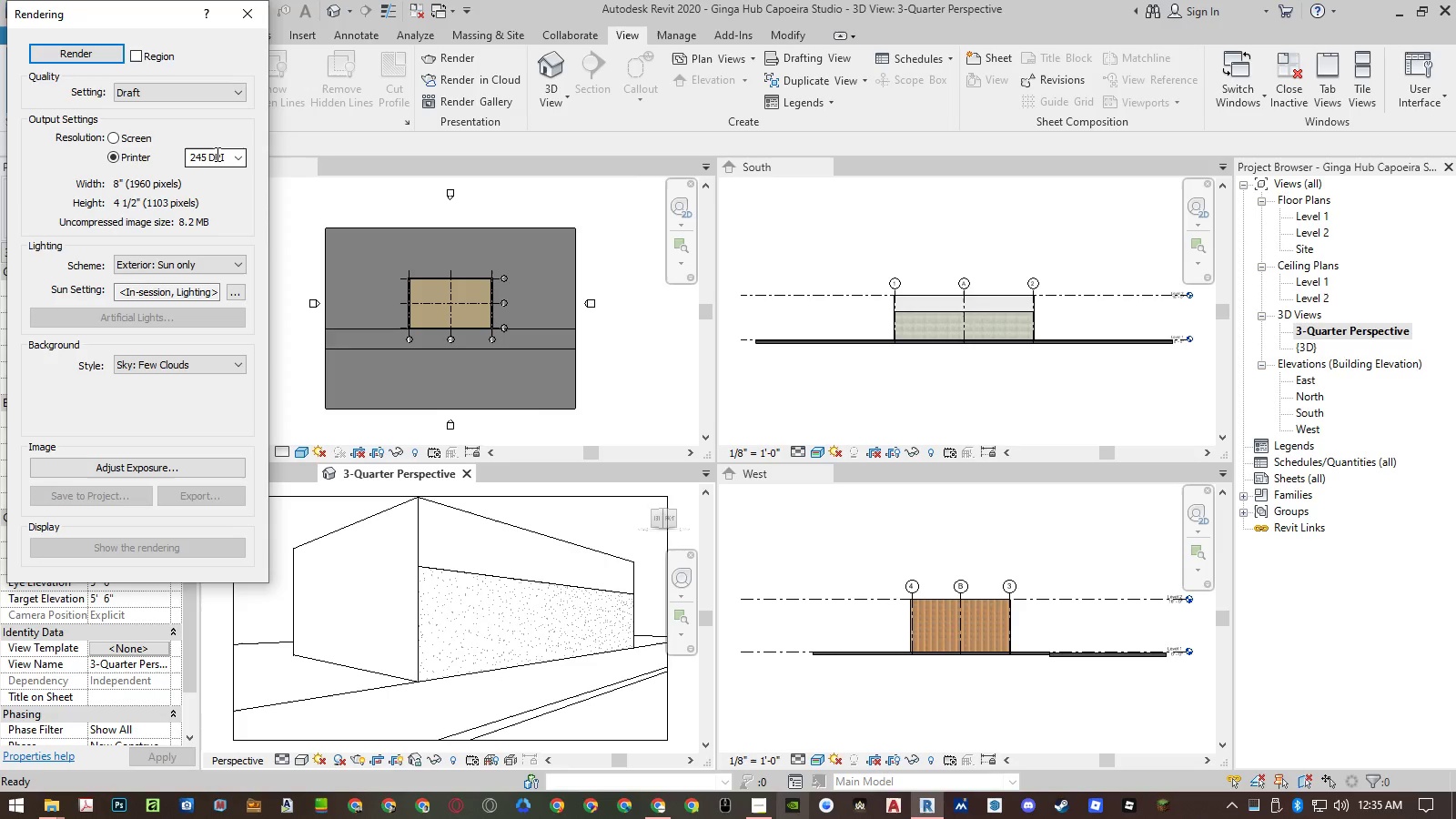 
left_click([205, 157])
 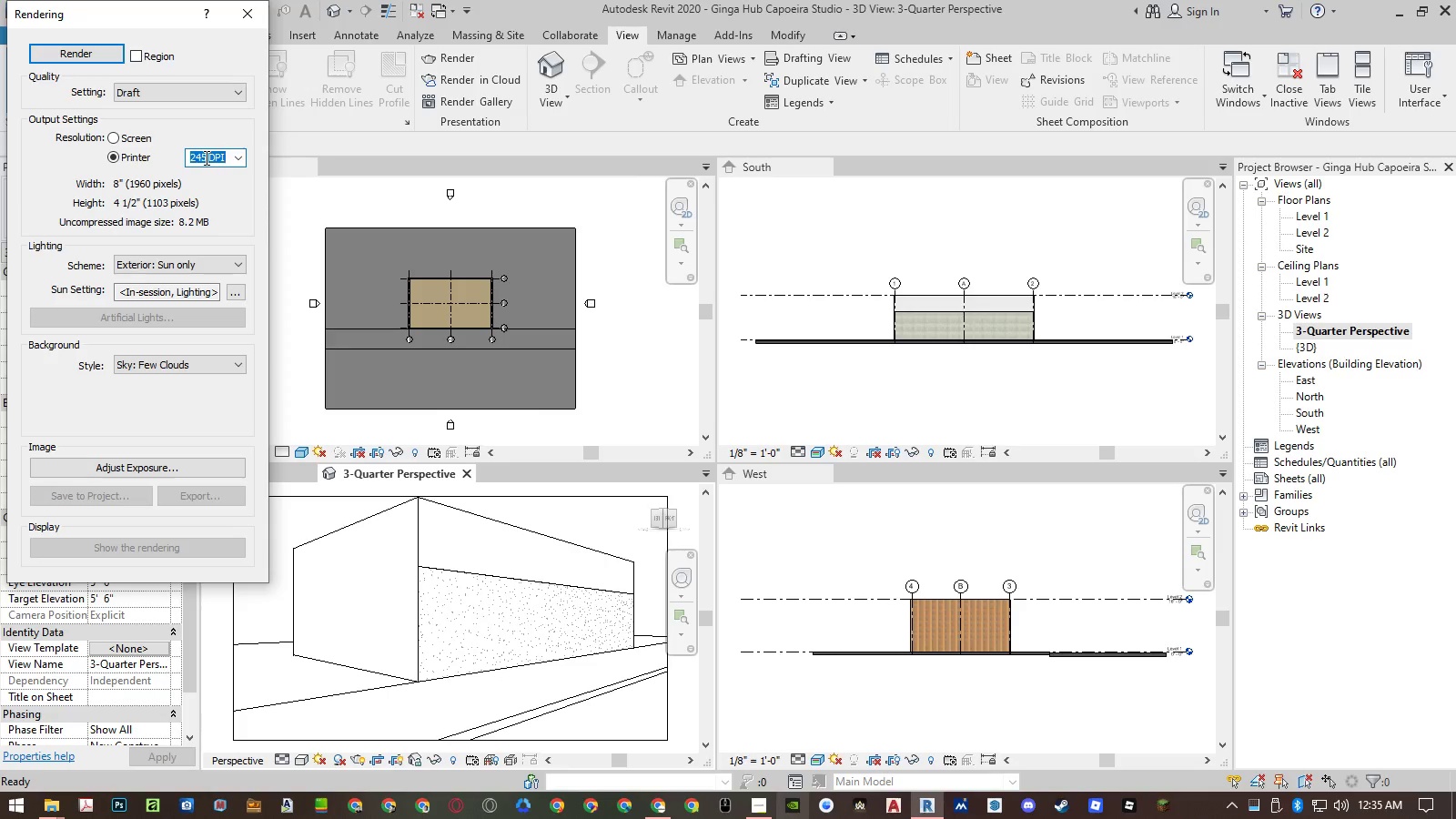 
left_click([205, 157])
 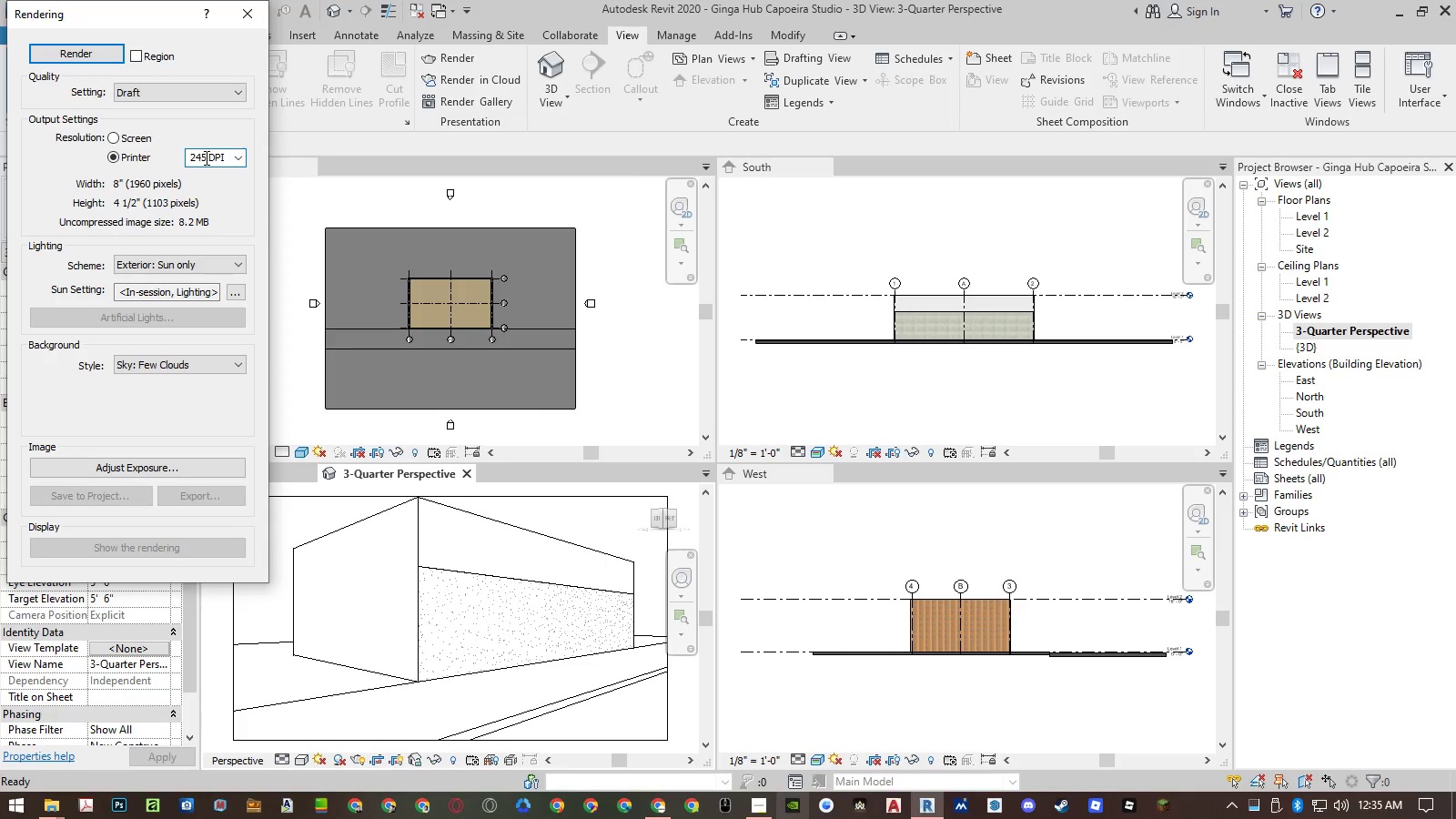 
key(Backspace)
 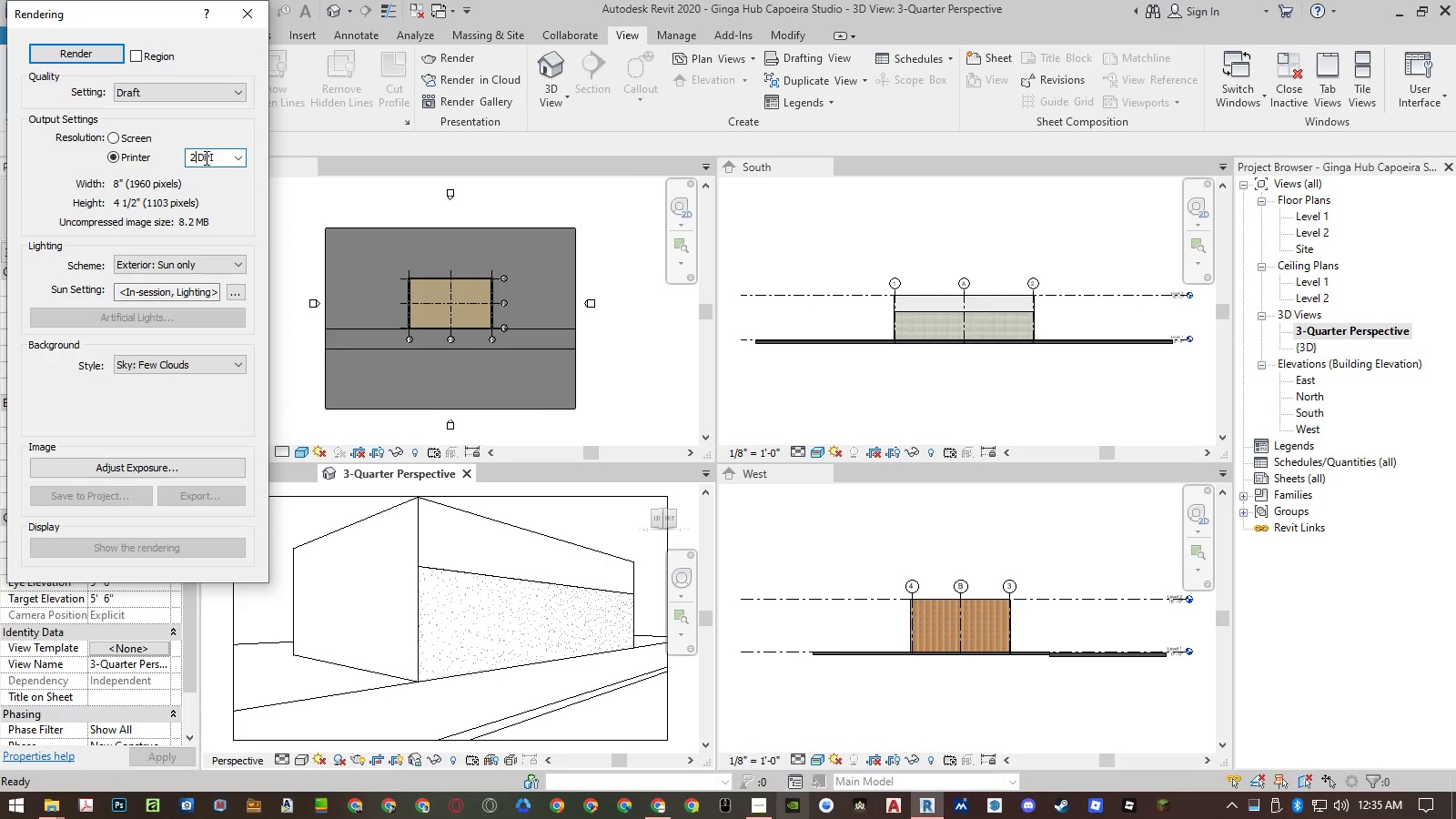 
key(Backspace)
 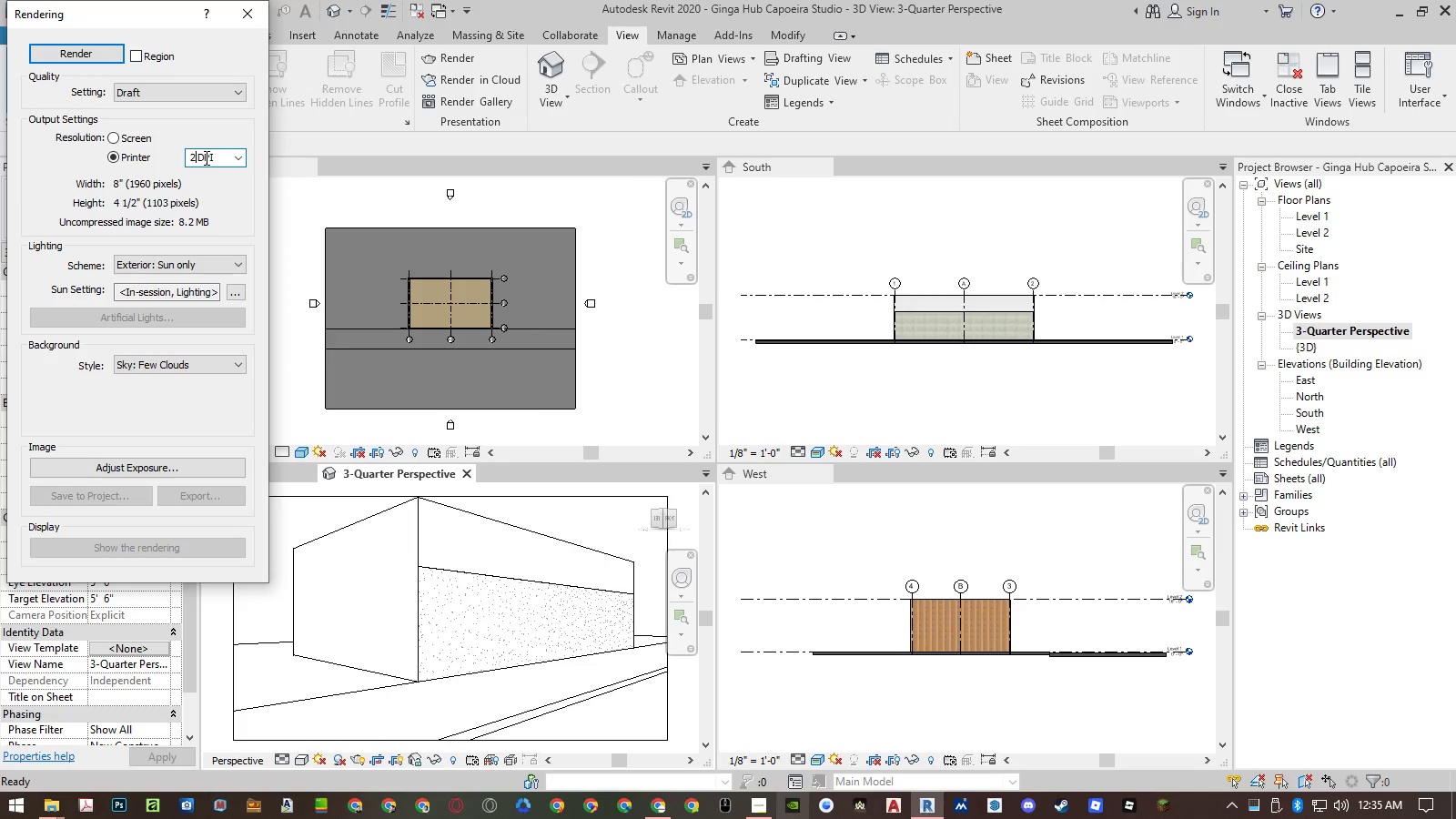 
key(Numpad5)
 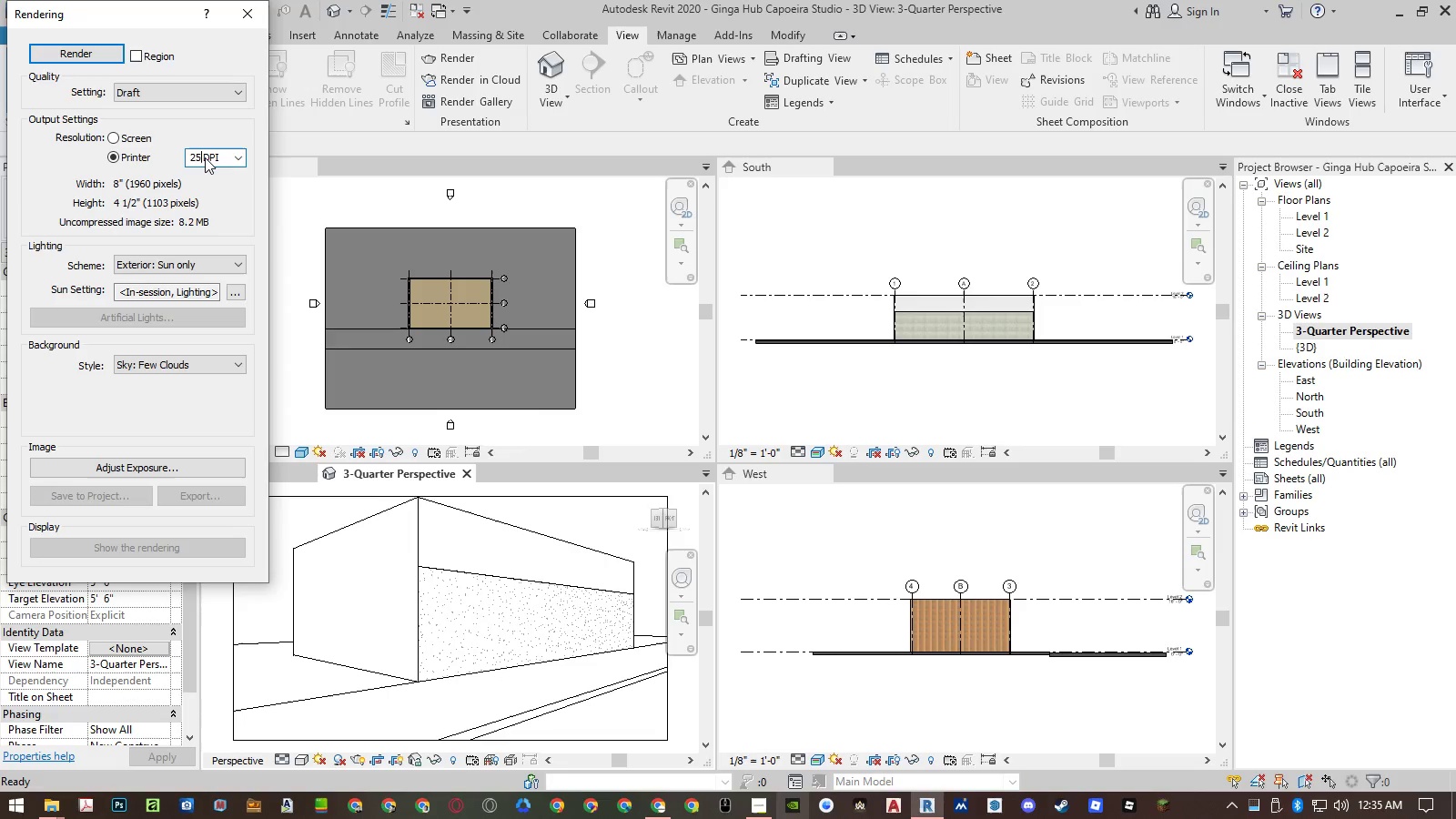 
key(Numpad0)
 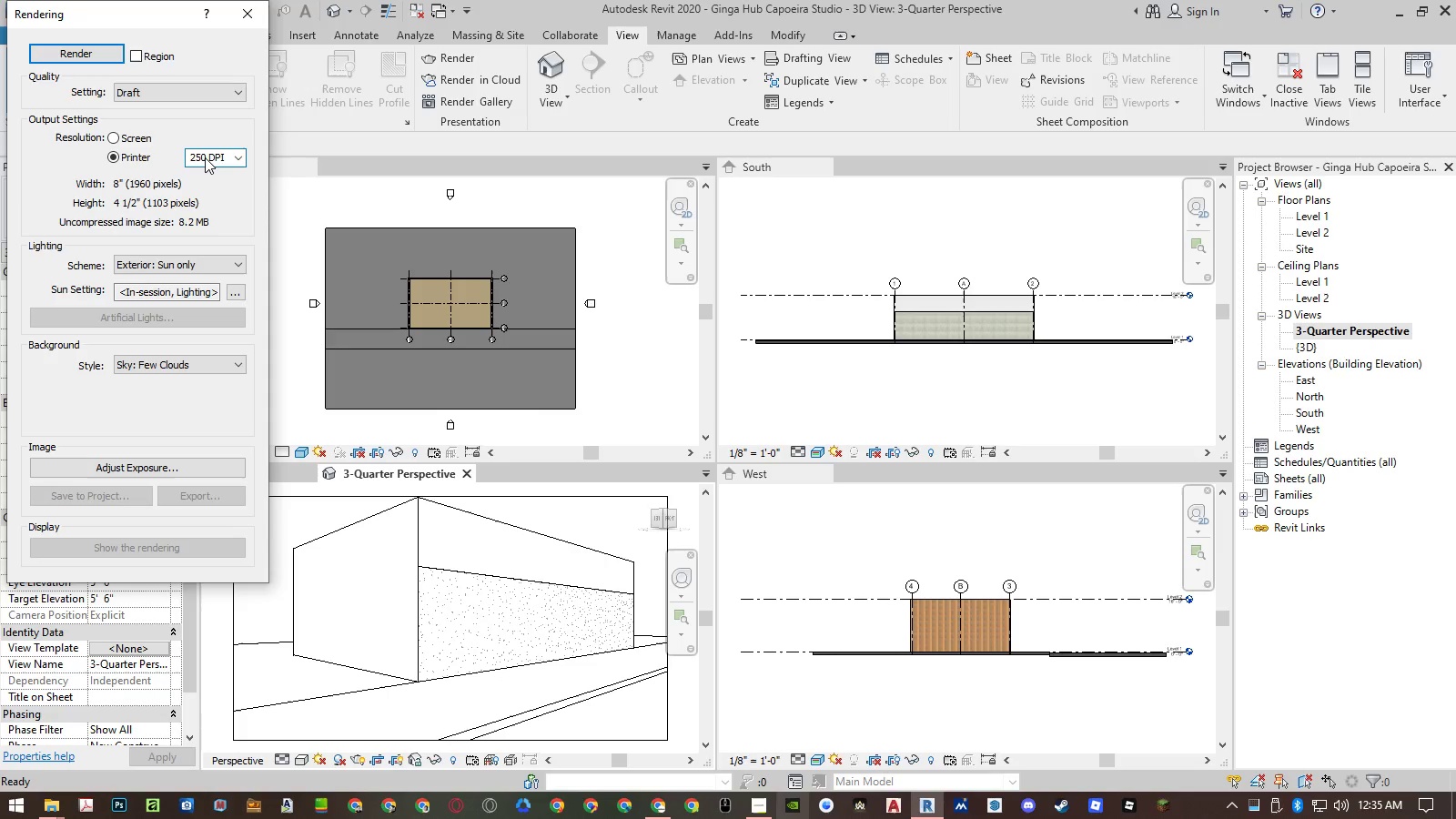 
key(NumpadEnter)
 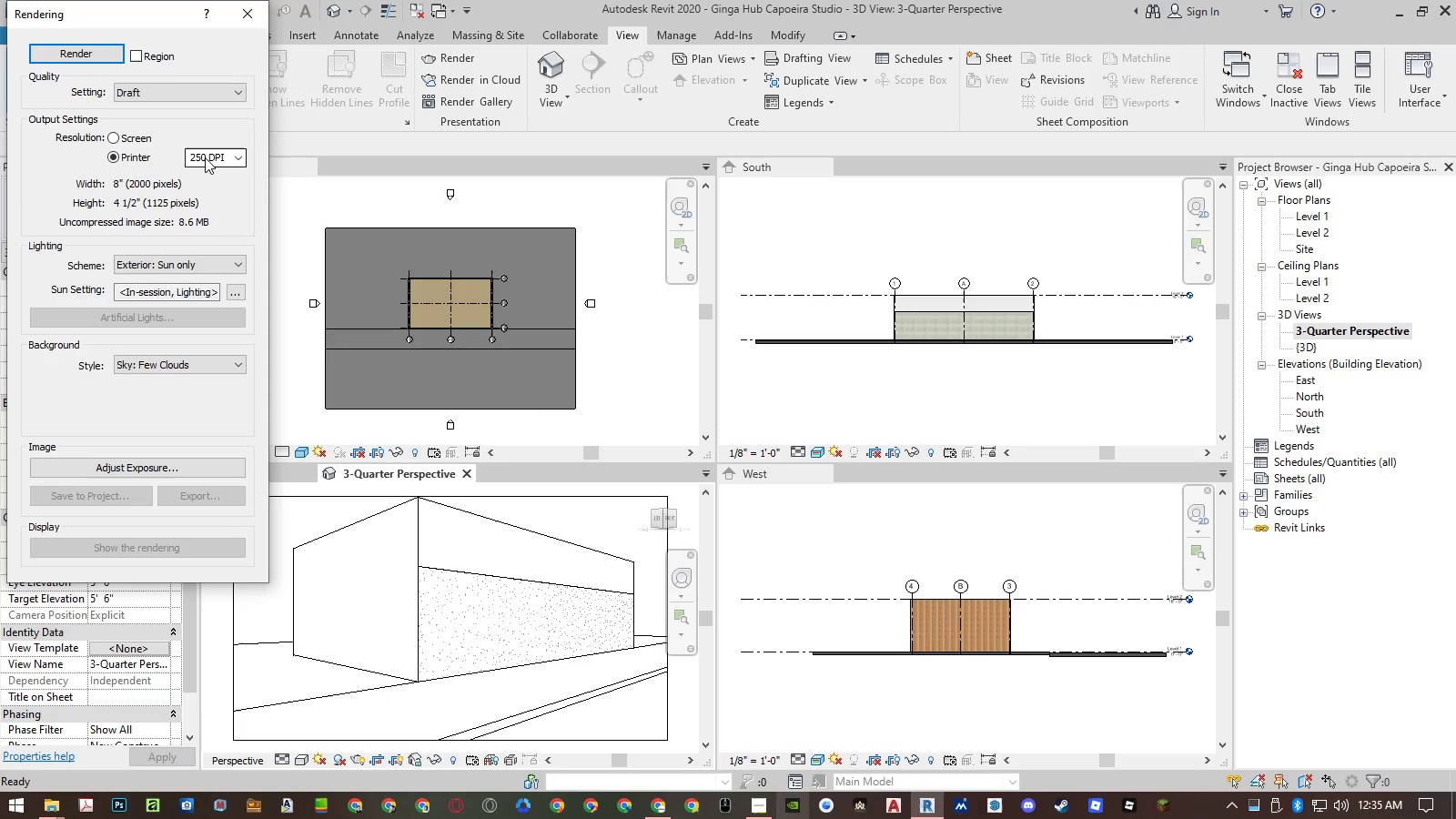 
hold_key(key=AltLeft, duration=7.05)
 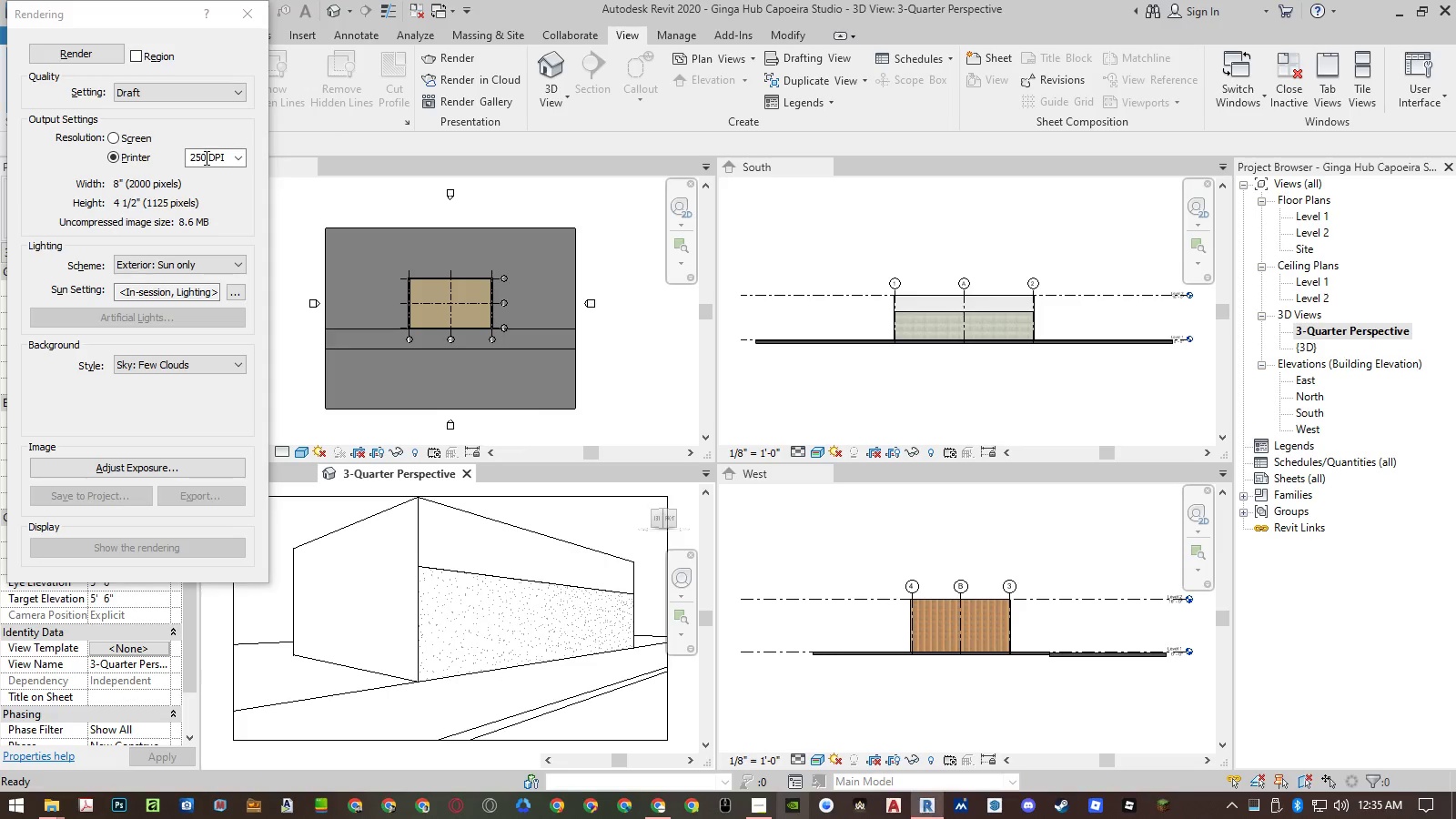 
hold_key(key=Tab, duration=7.09)